 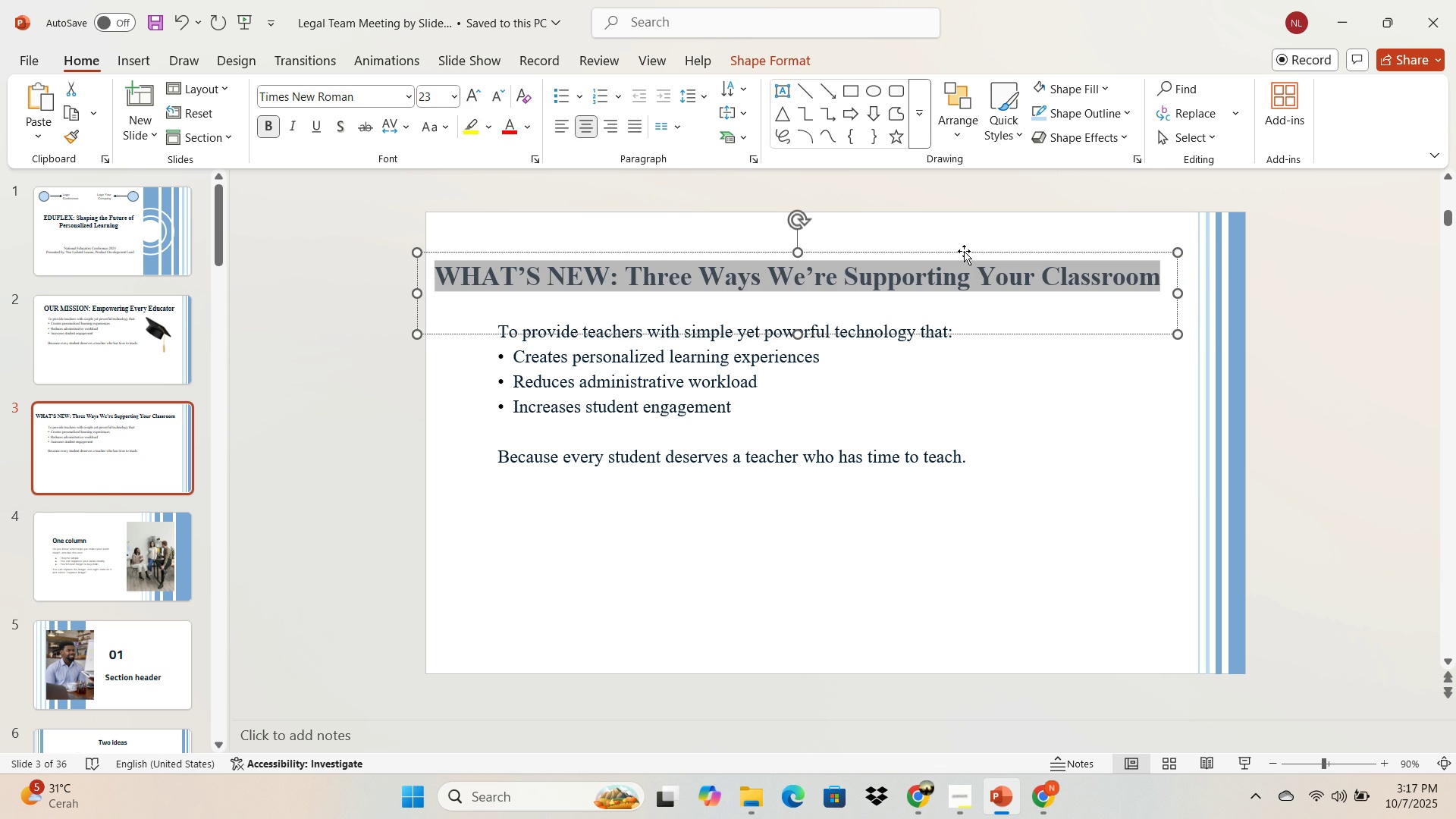 
key(NumpadEnter)
 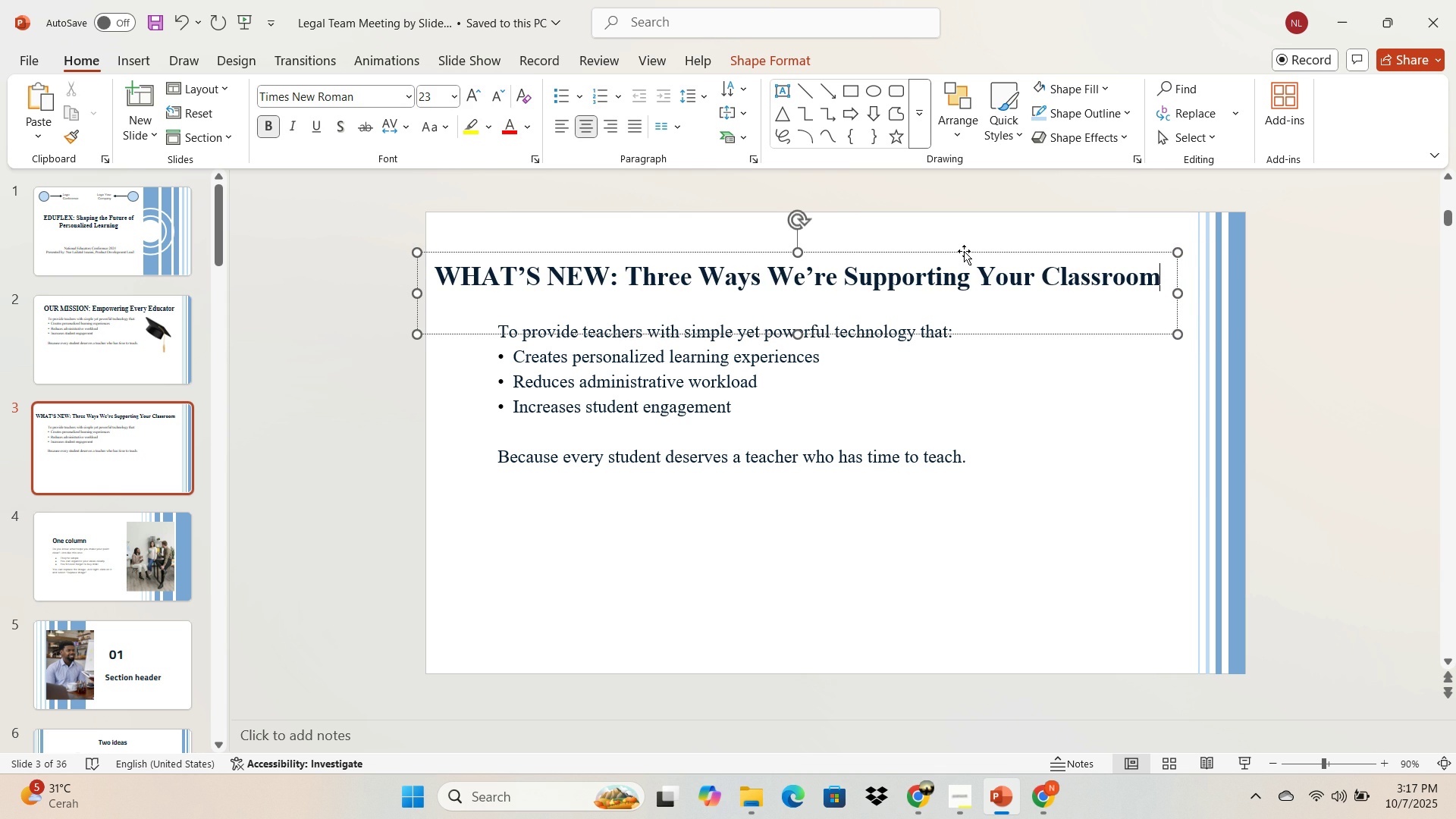 
key(ArrowRight)
 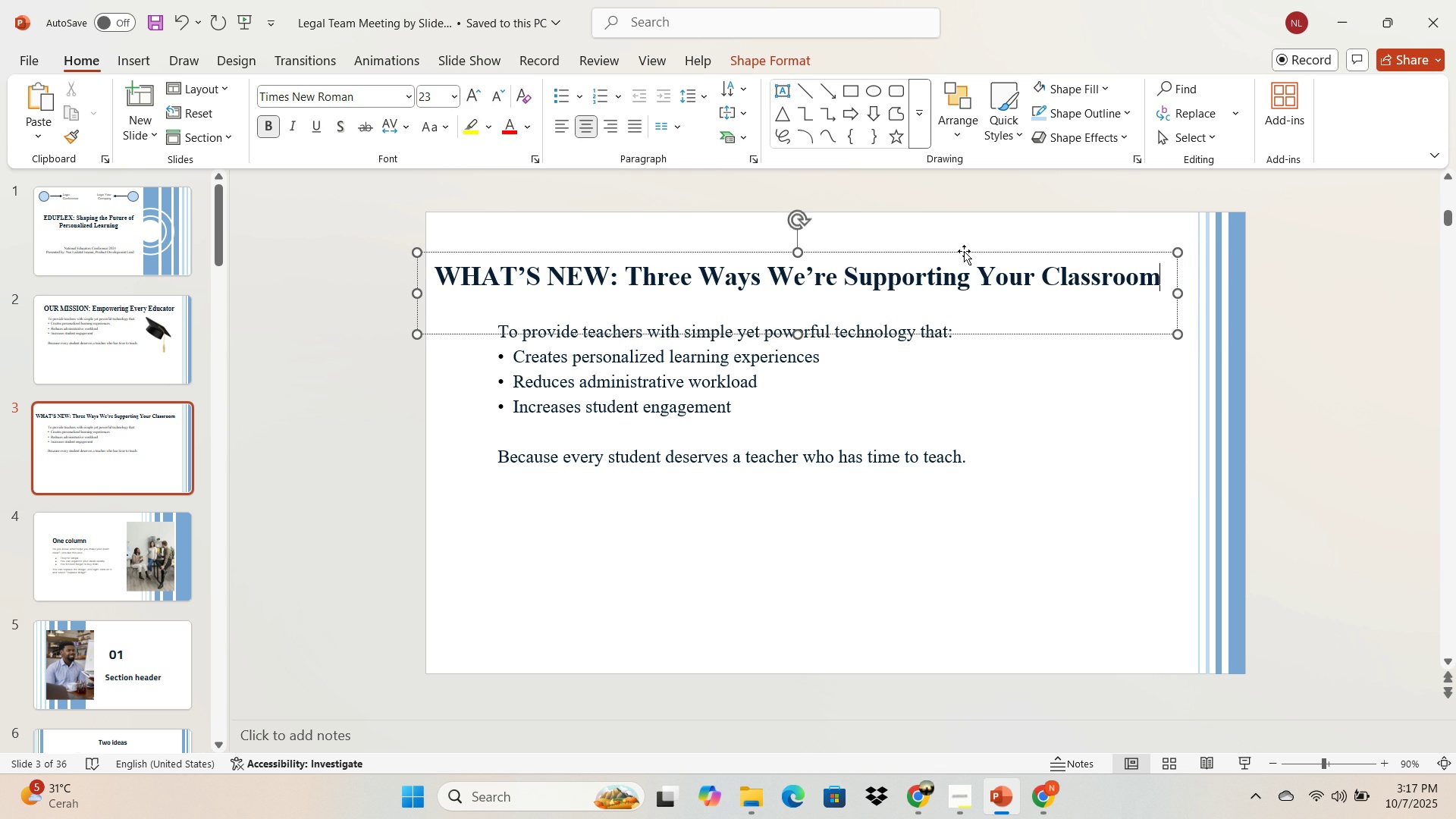 
key(ArrowRight)
 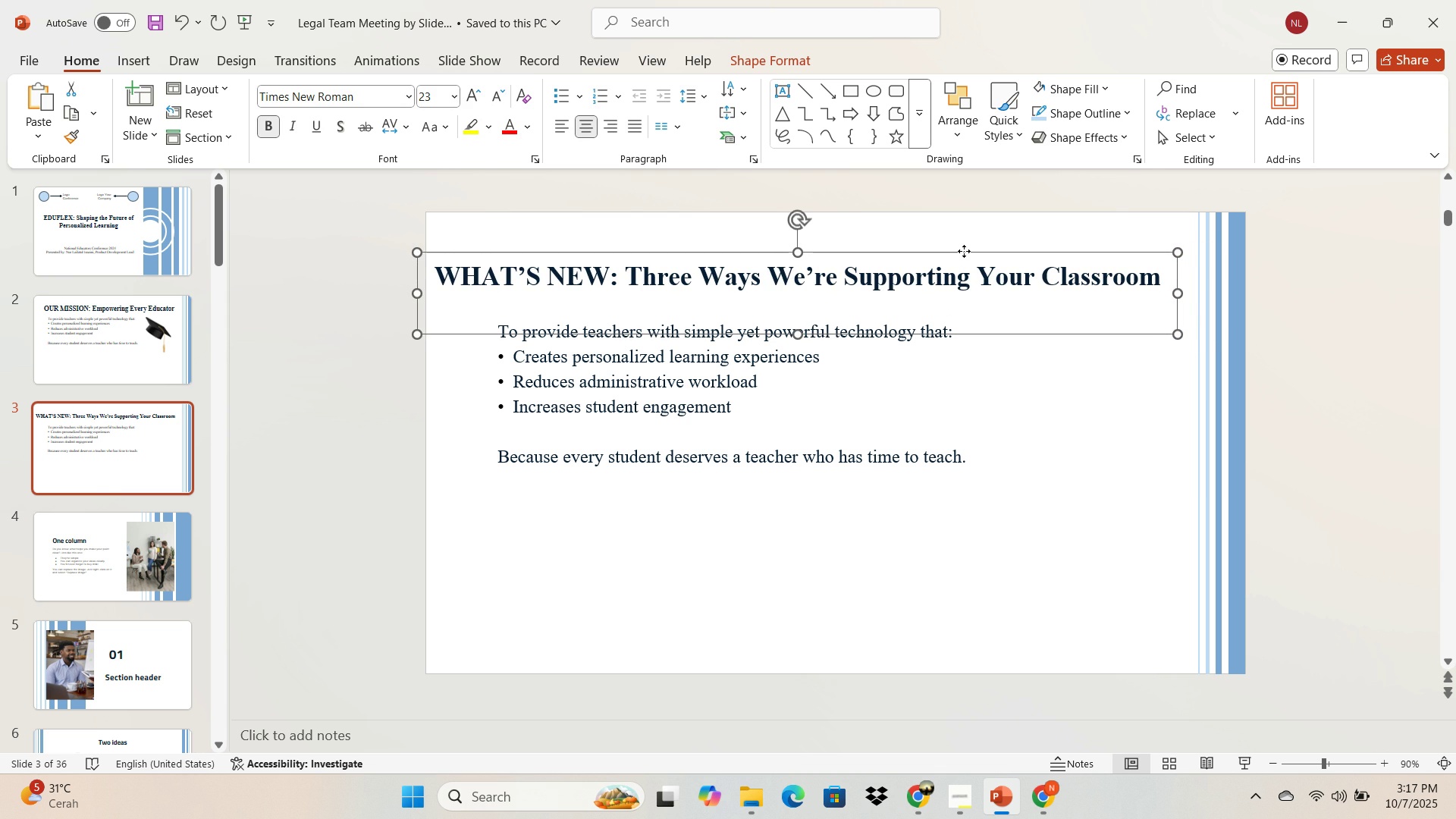 
left_click([964, 251])
 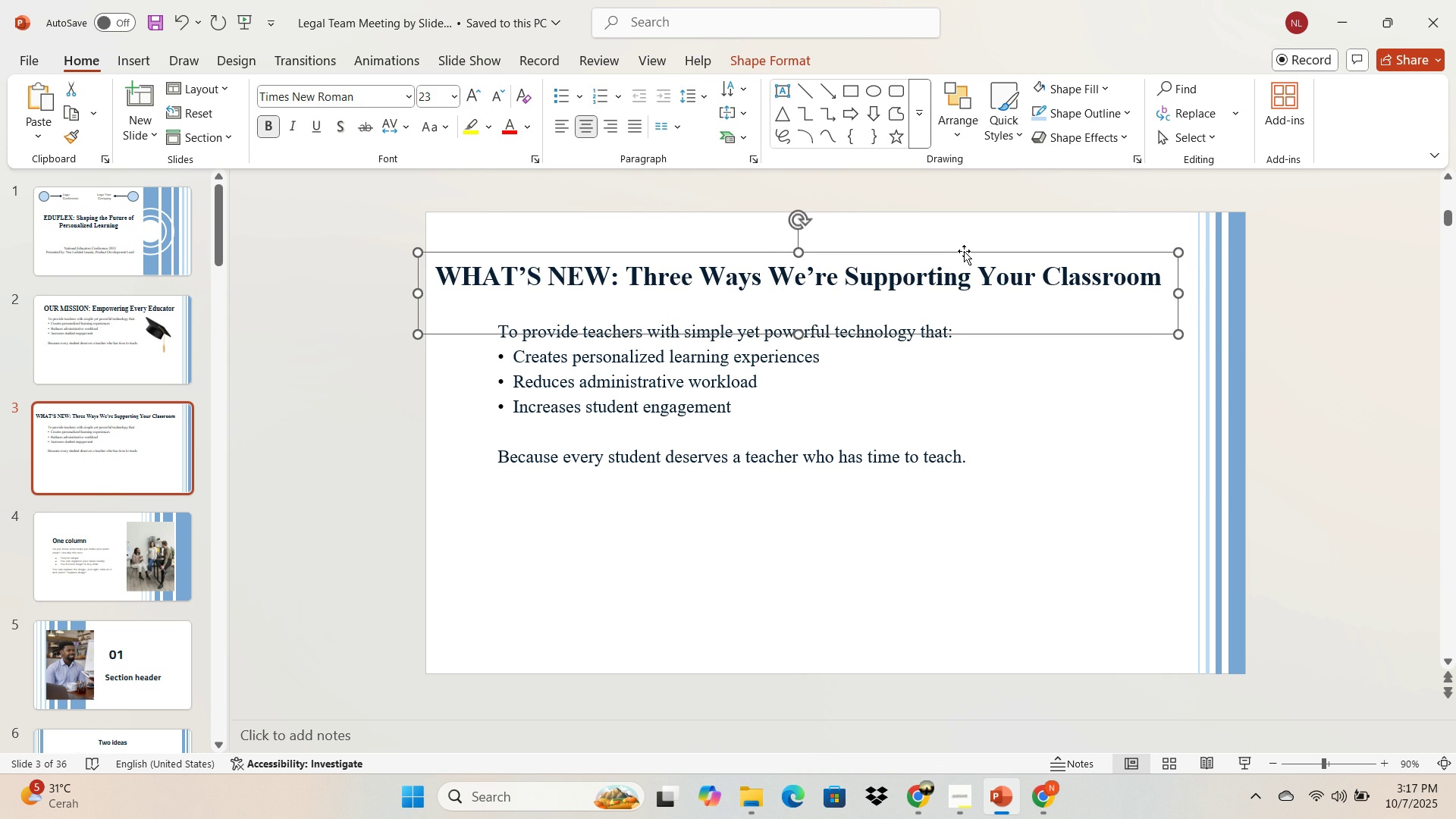 
key(ArrowRight)